 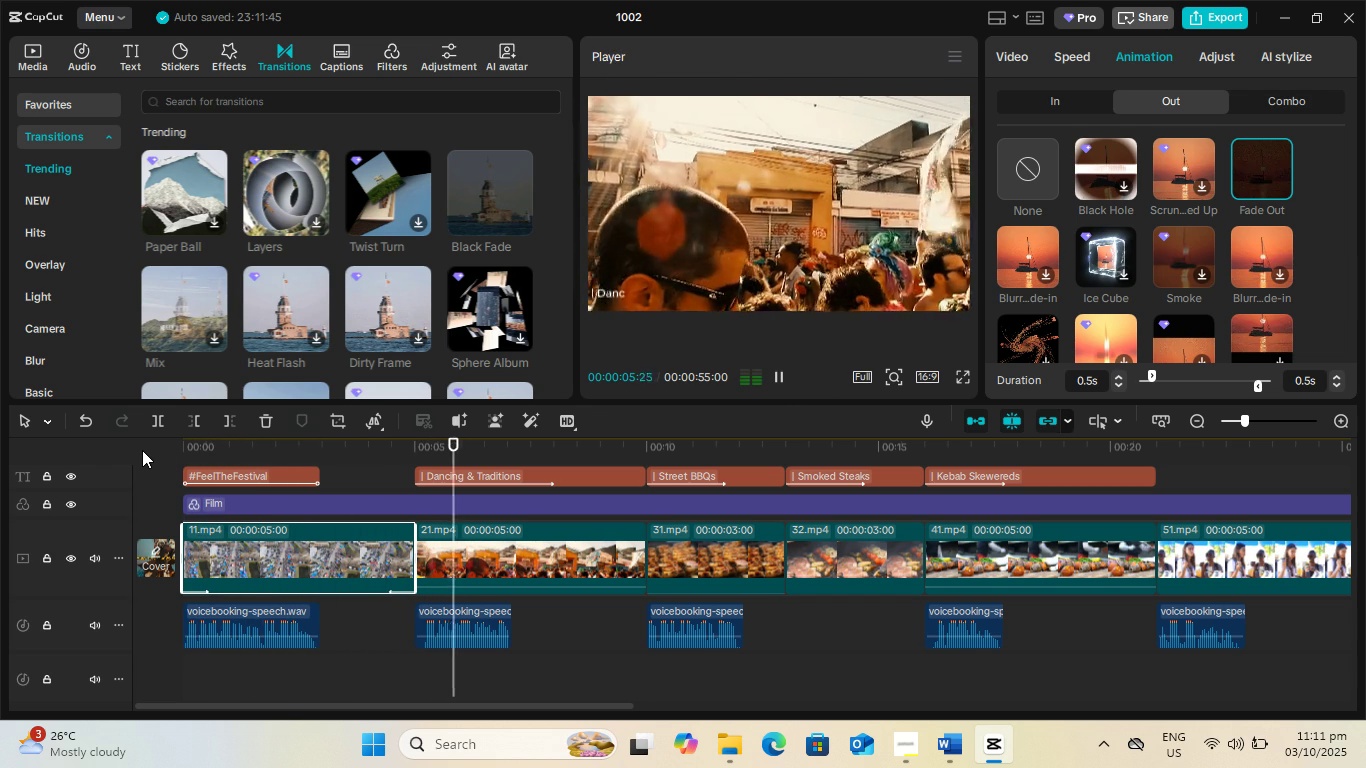 
key(Space)
 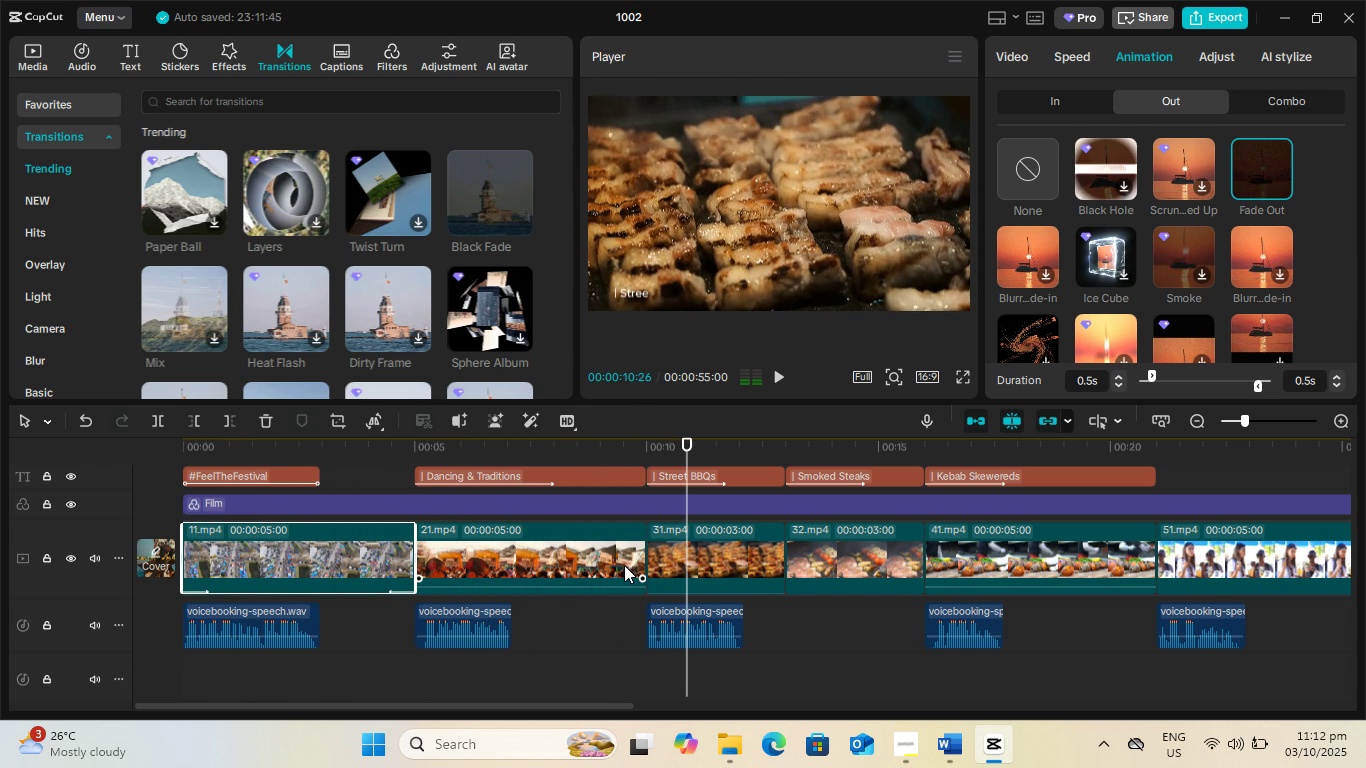 
left_click([624, 565])
 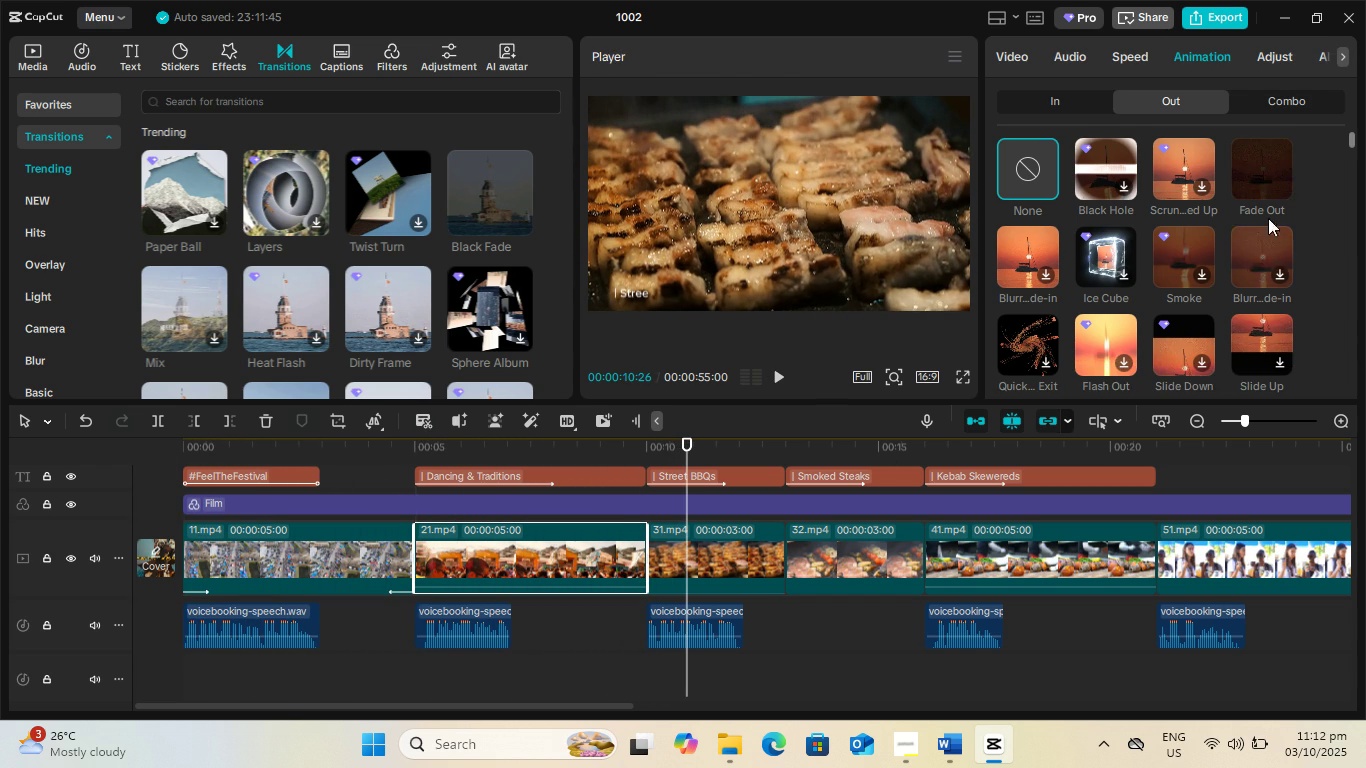 
left_click([1271, 175])
 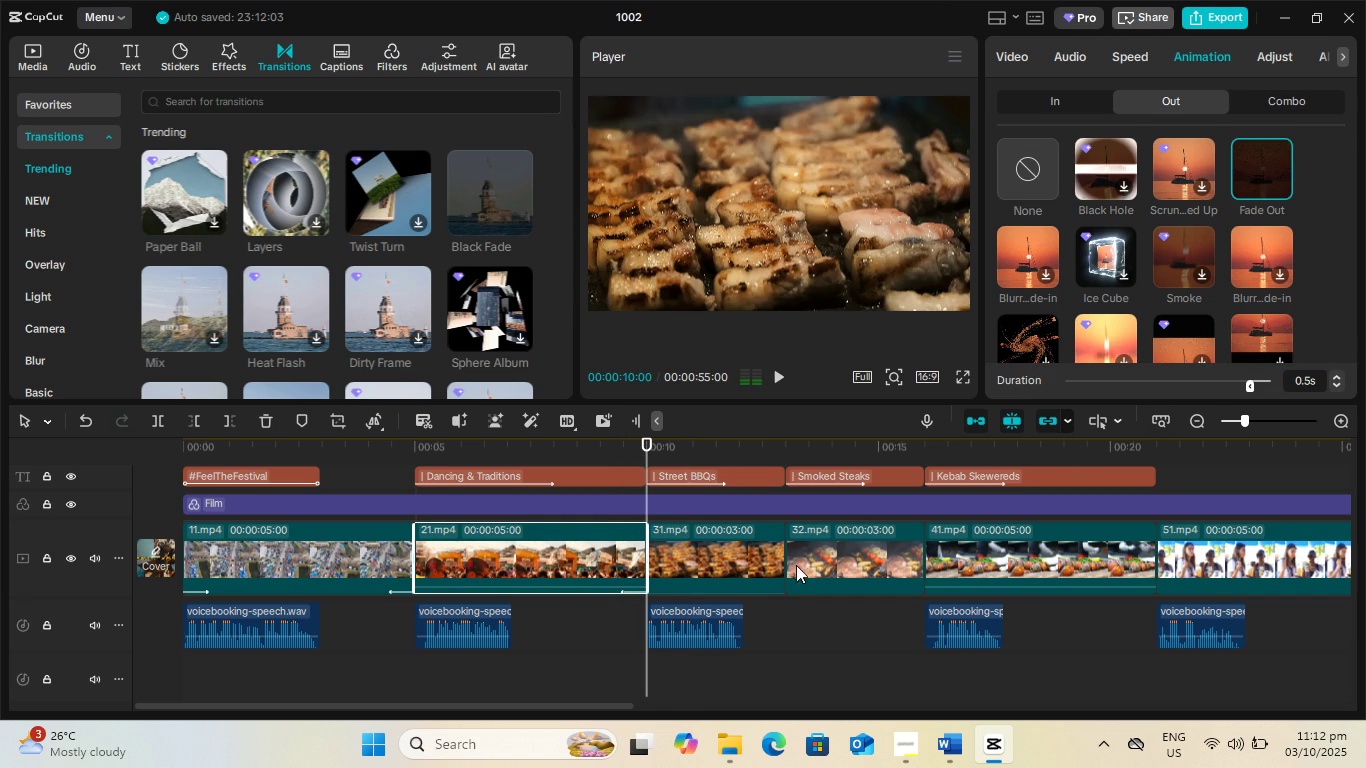 
key(Space)
 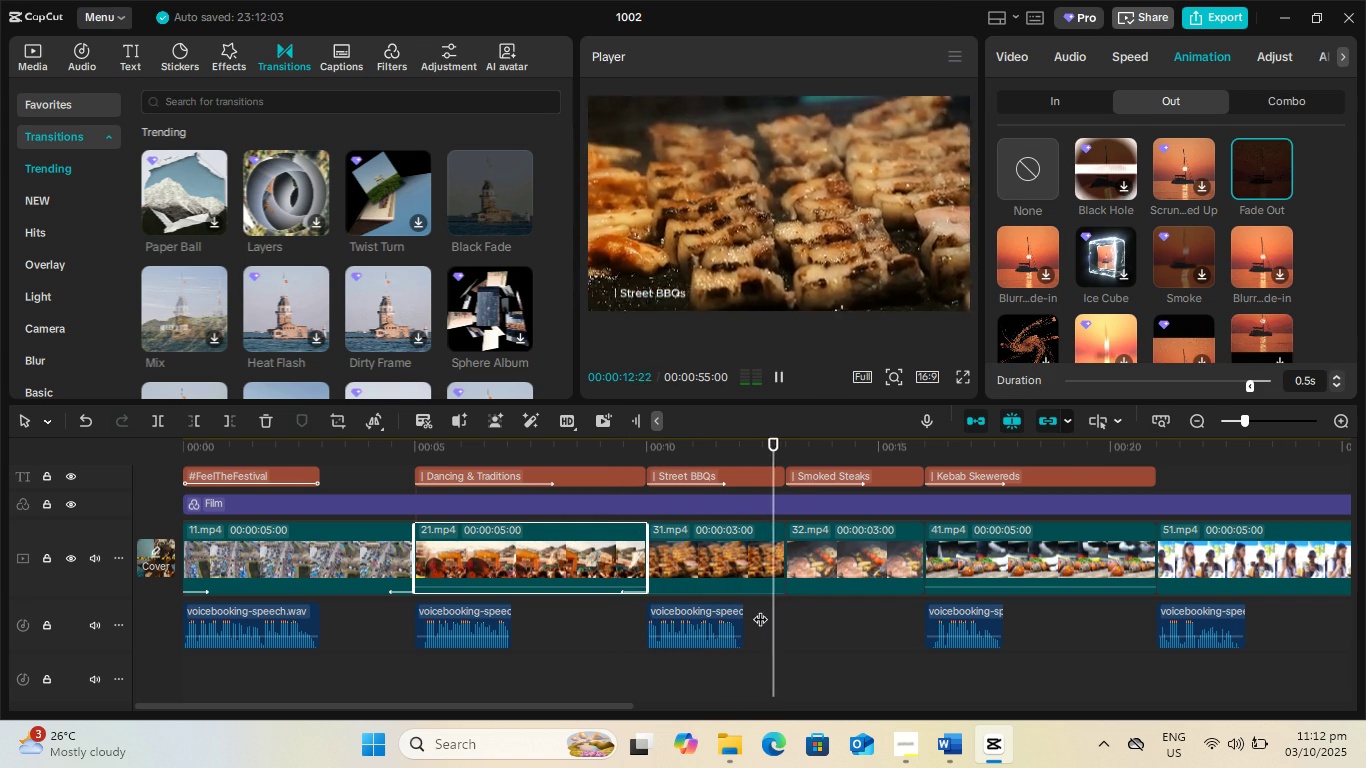 
key(Space)
 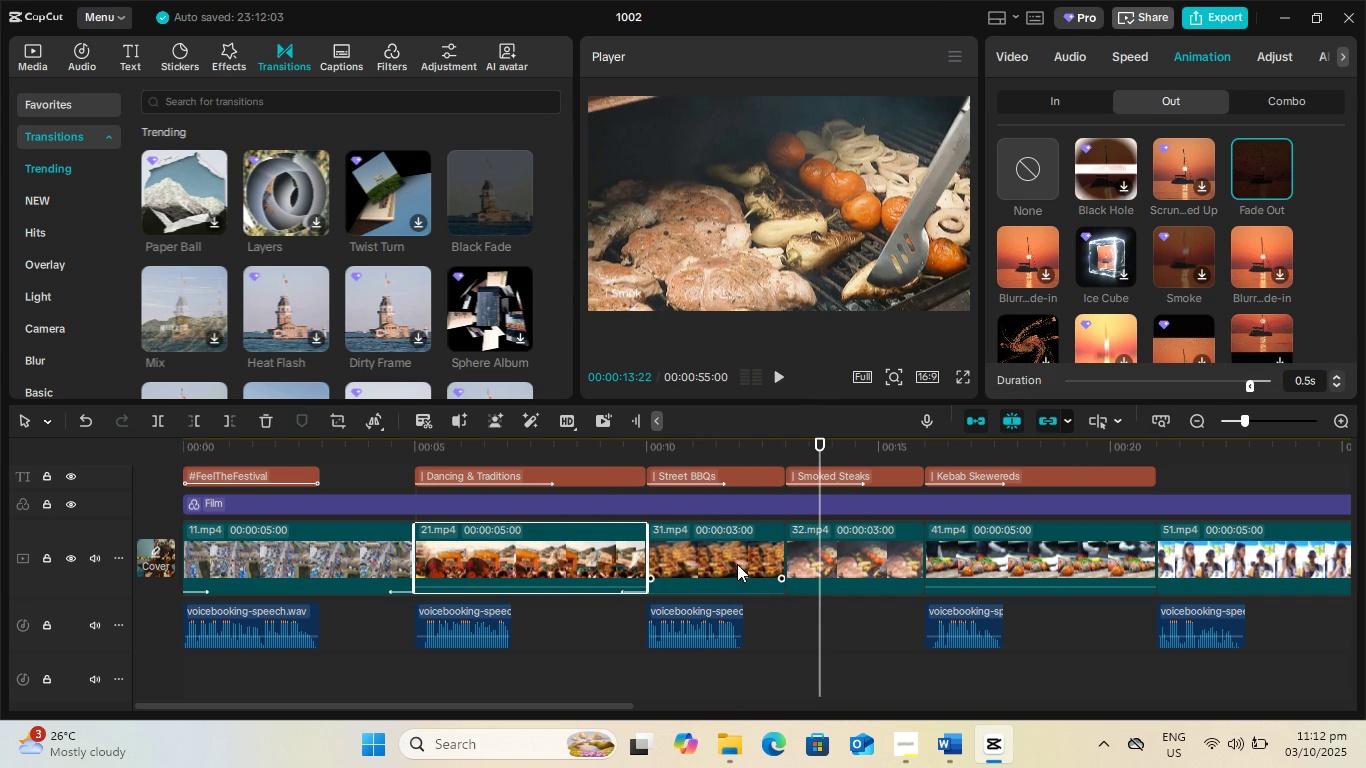 
left_click([737, 562])
 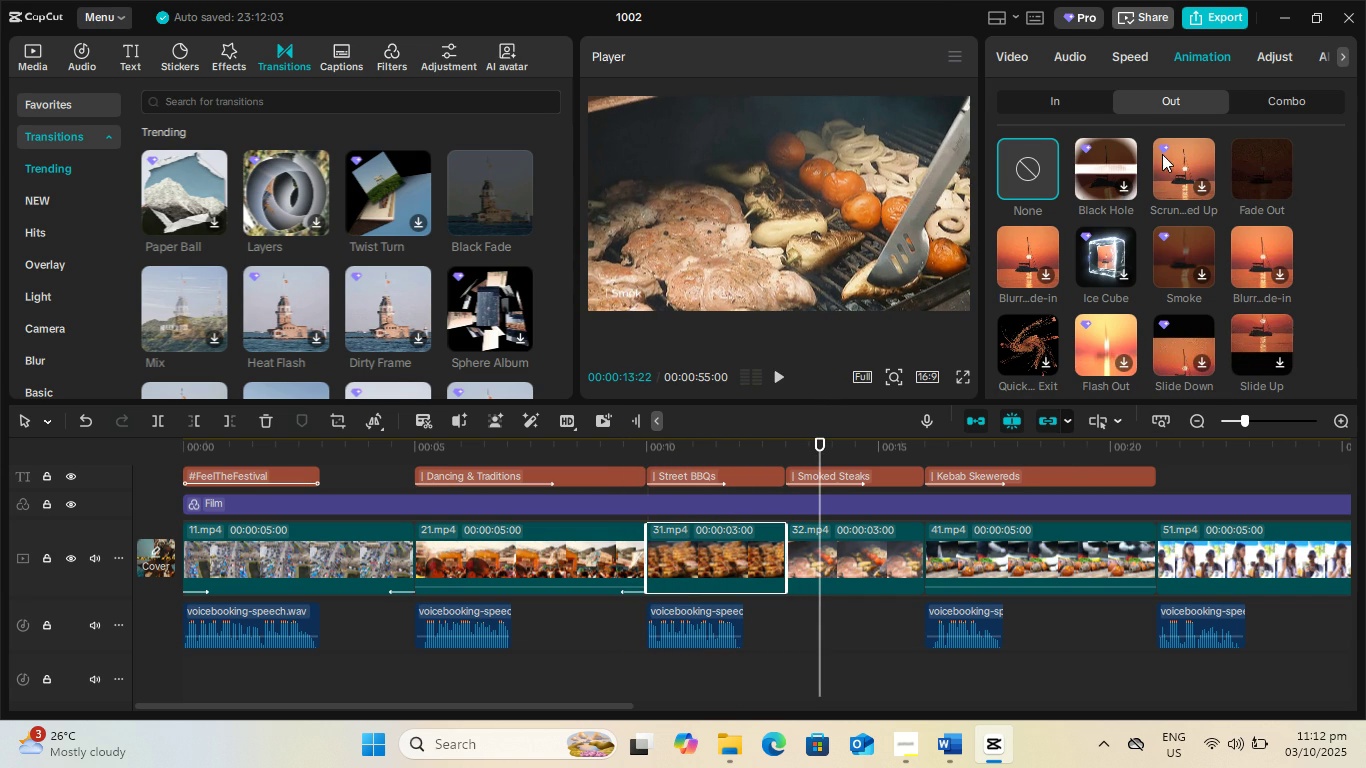 
scroll: coordinate [1192, 292], scroll_direction: down, amount: 3.0
 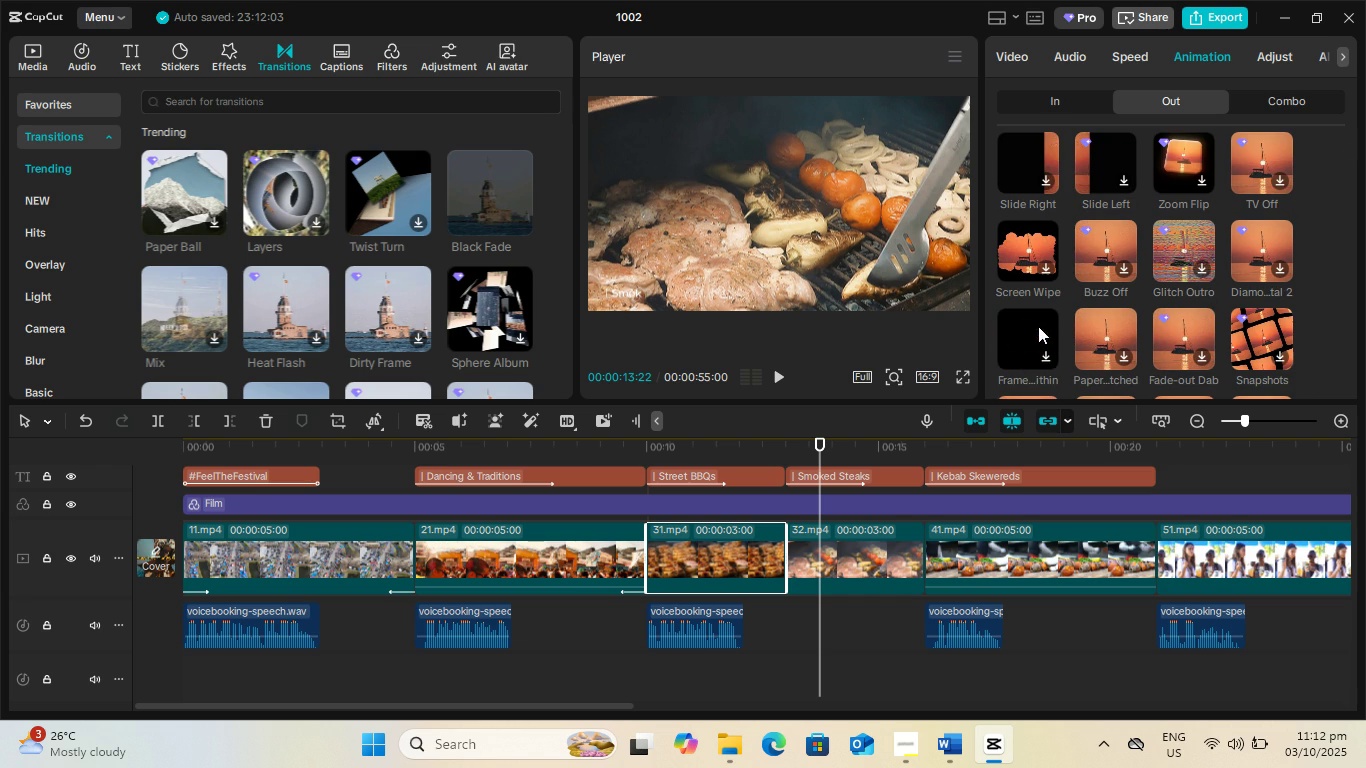 
wait(5.82)
 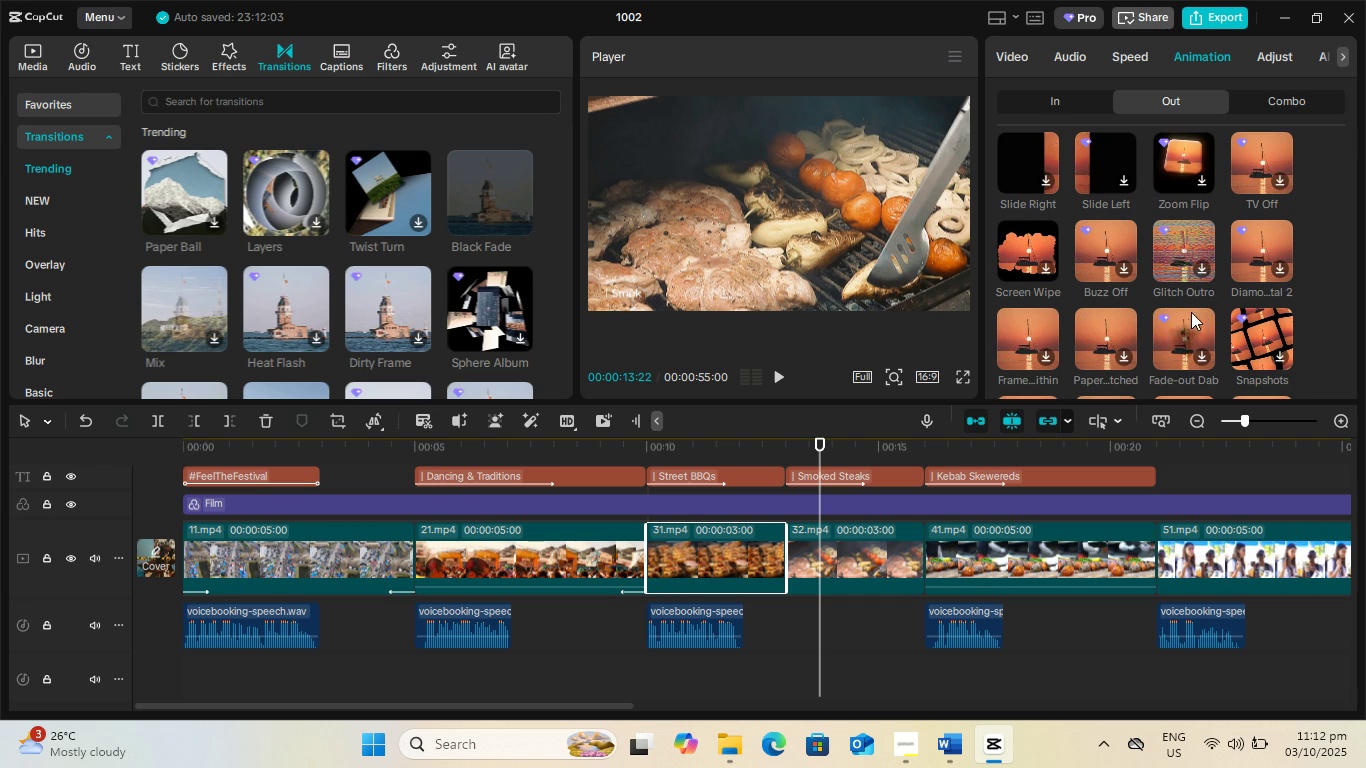 
scroll: coordinate [1137, 329], scroll_direction: down, amount: 2.0
 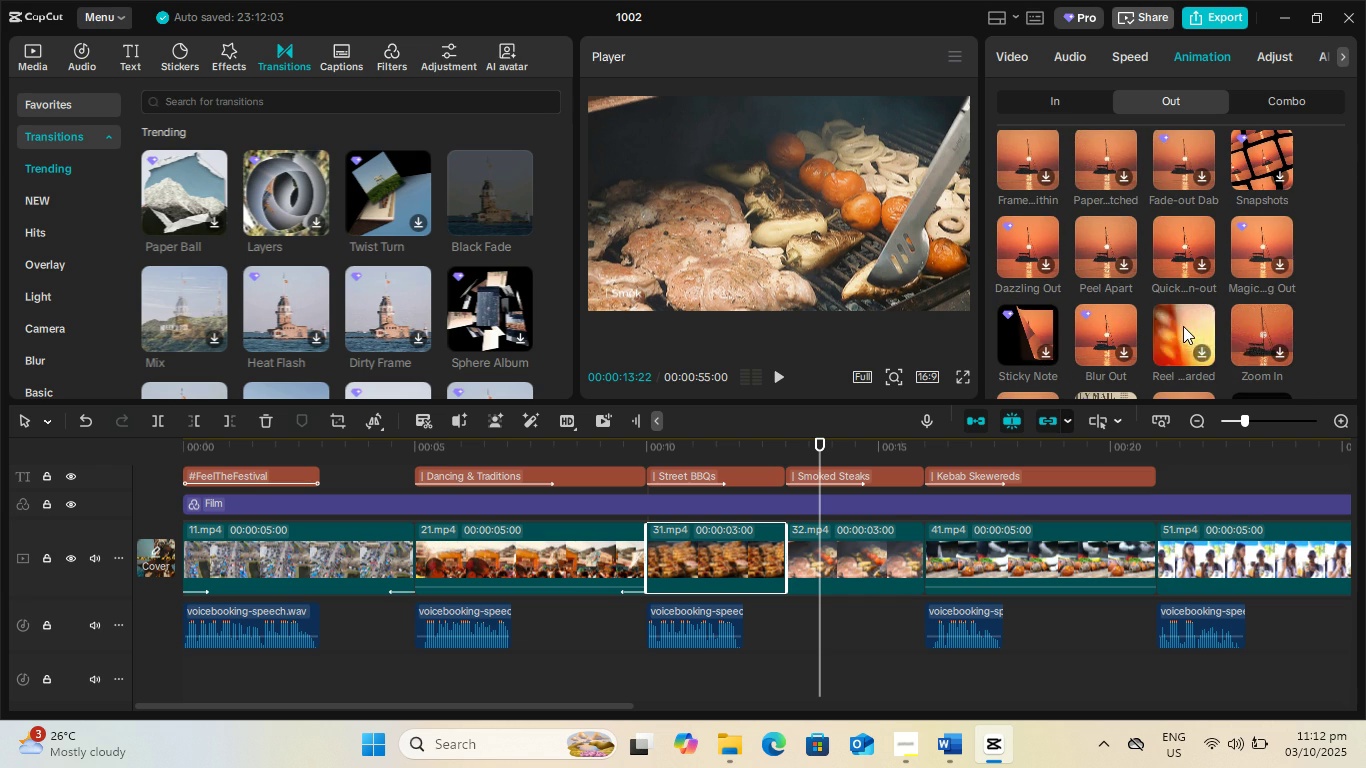 
left_click([1183, 326])
 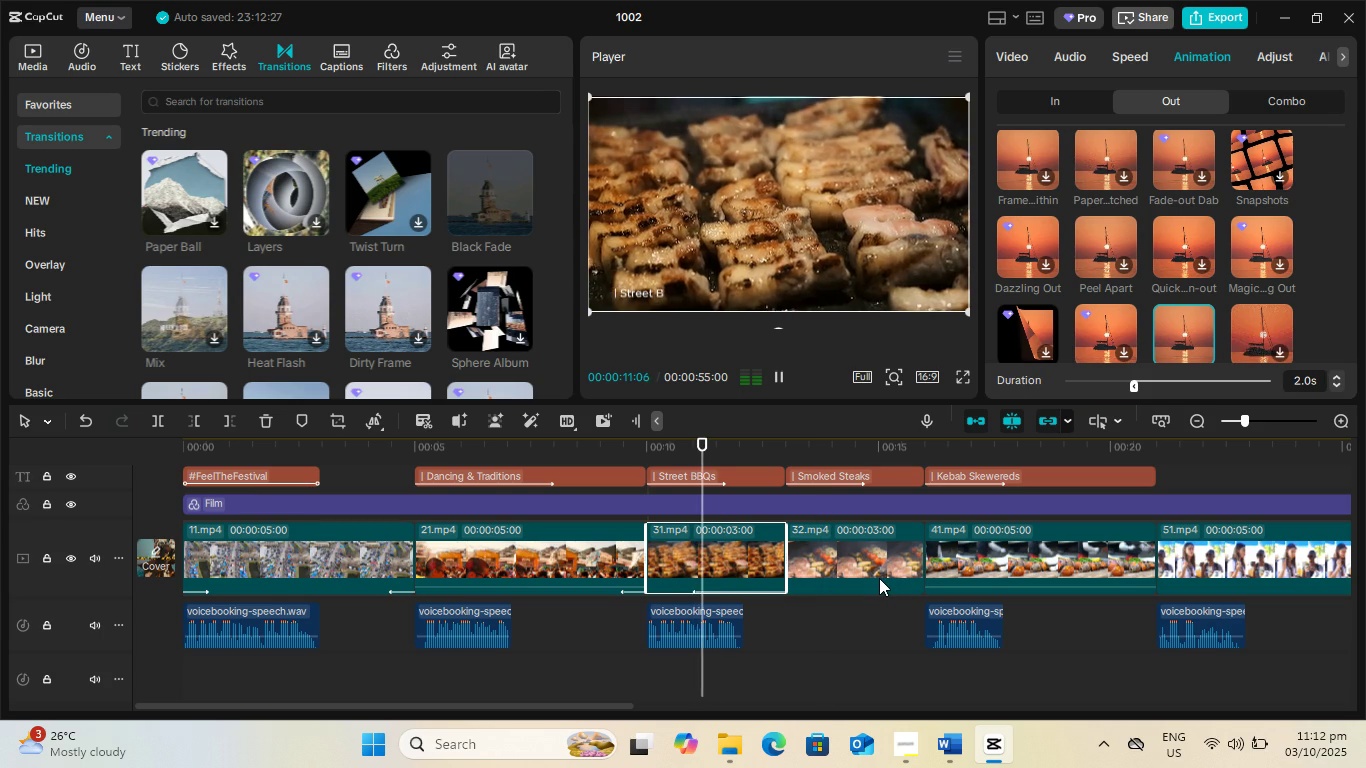 
key(Space)